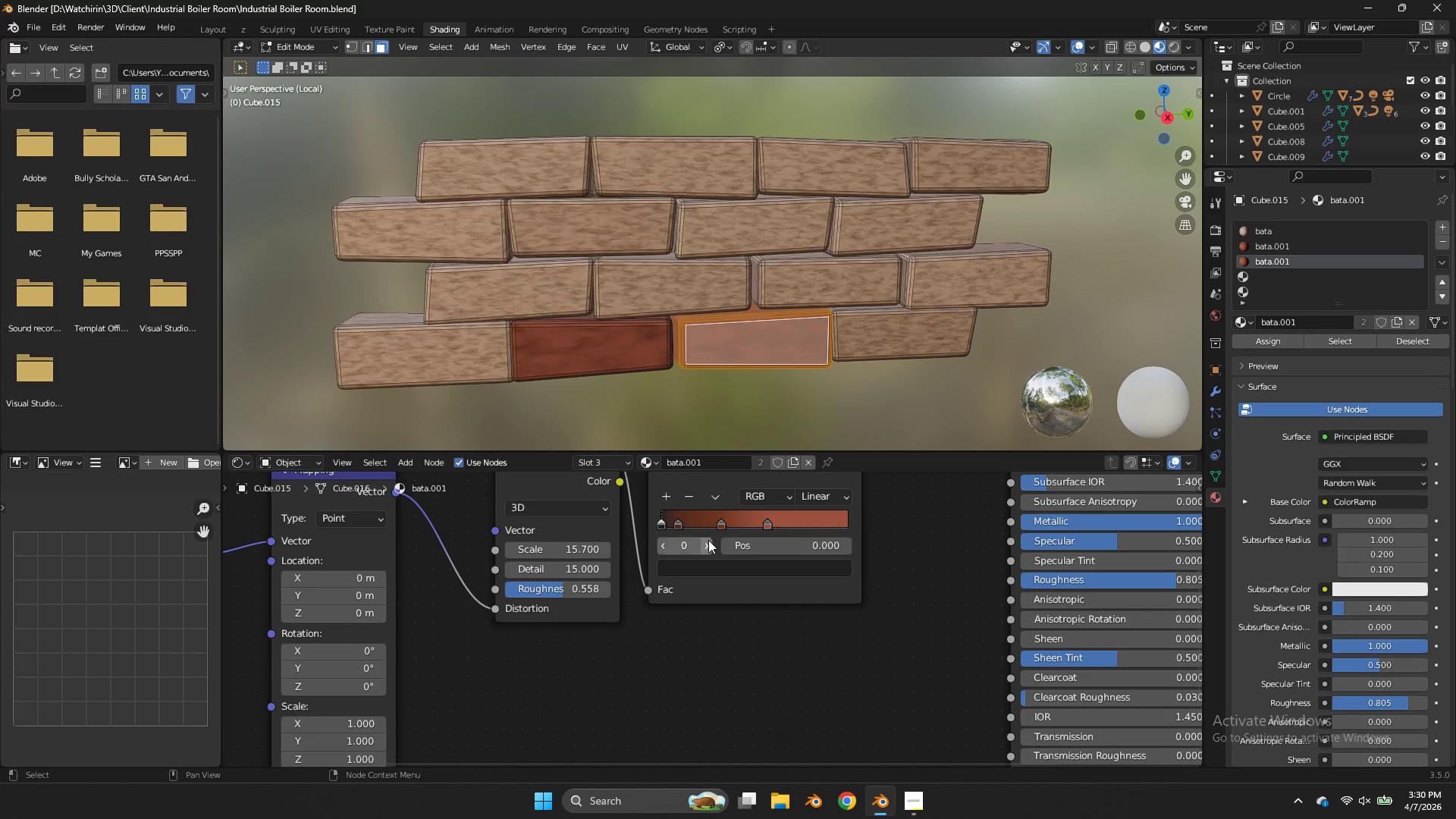 
left_click([681, 520])
 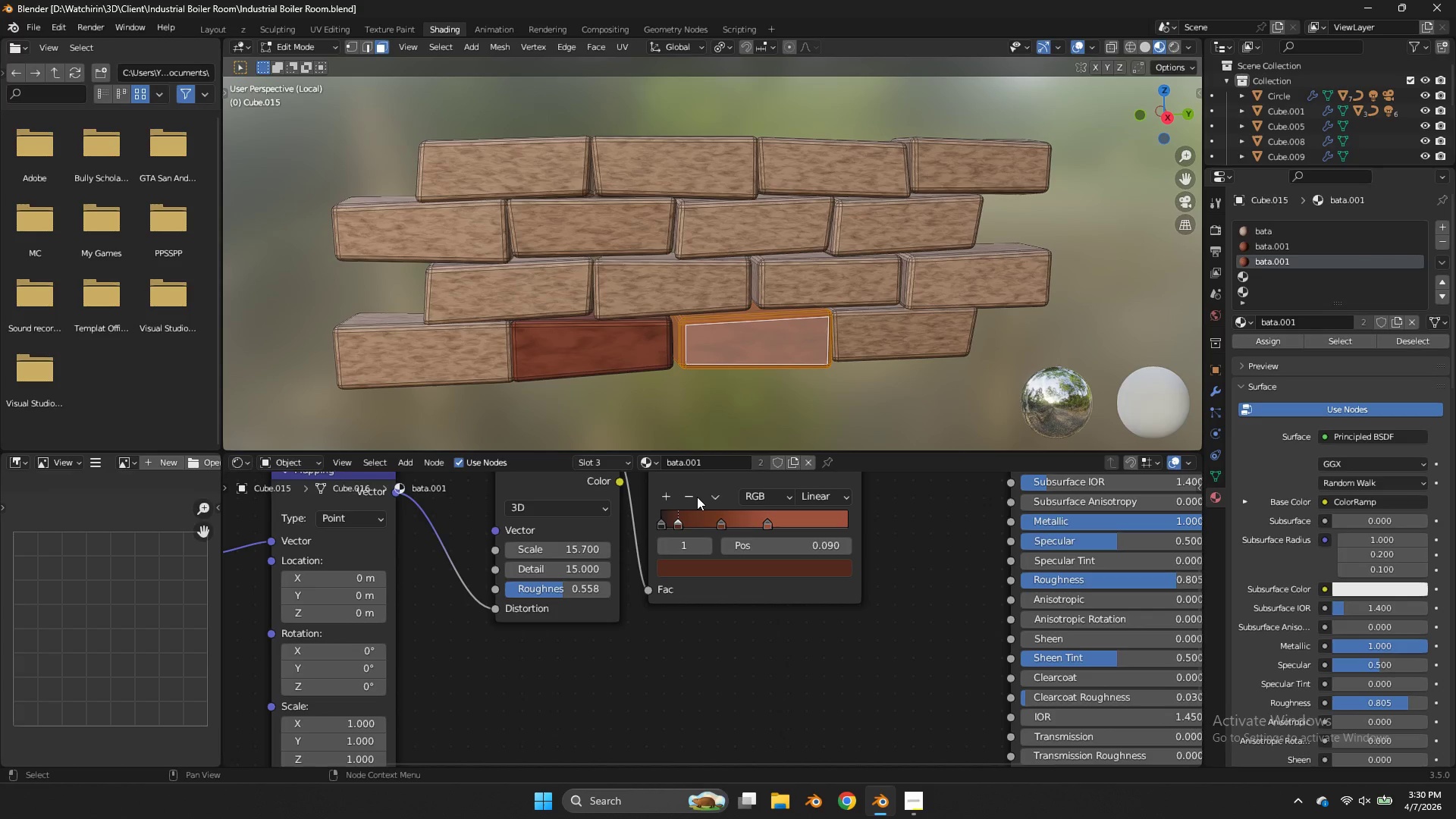 
left_click([693, 497])
 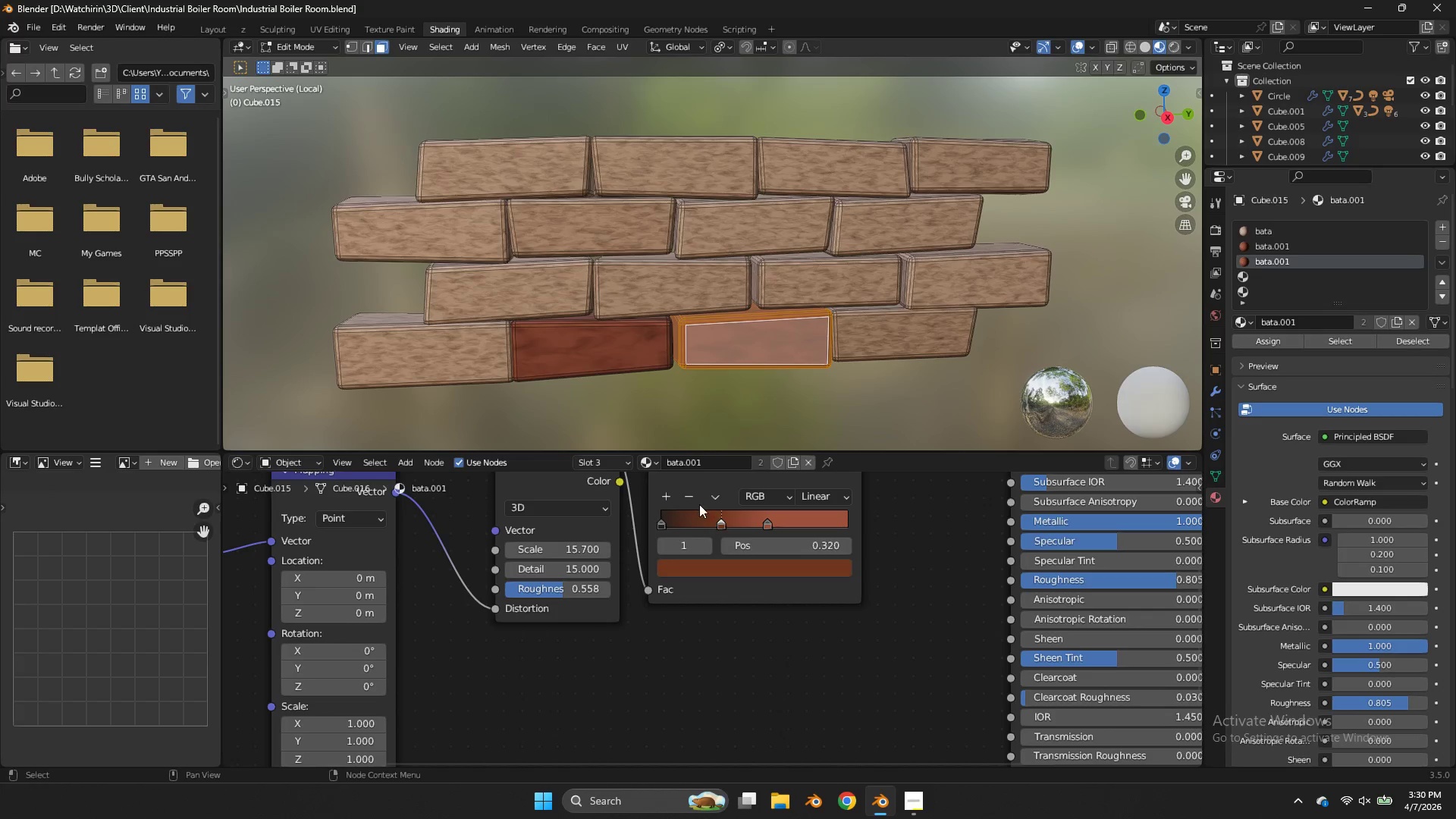 
double_click([694, 496])
 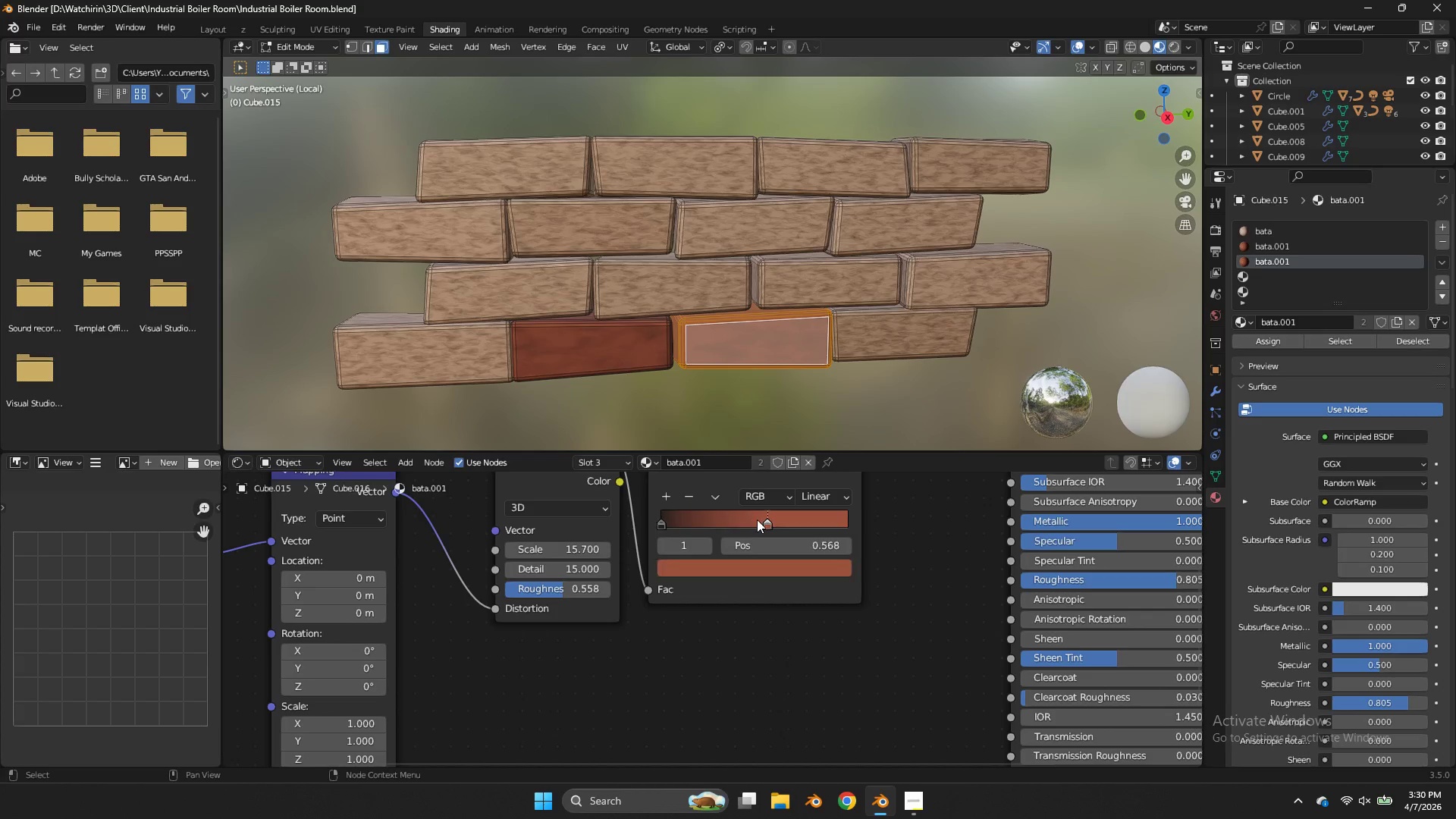 
triple_click([757, 519])
 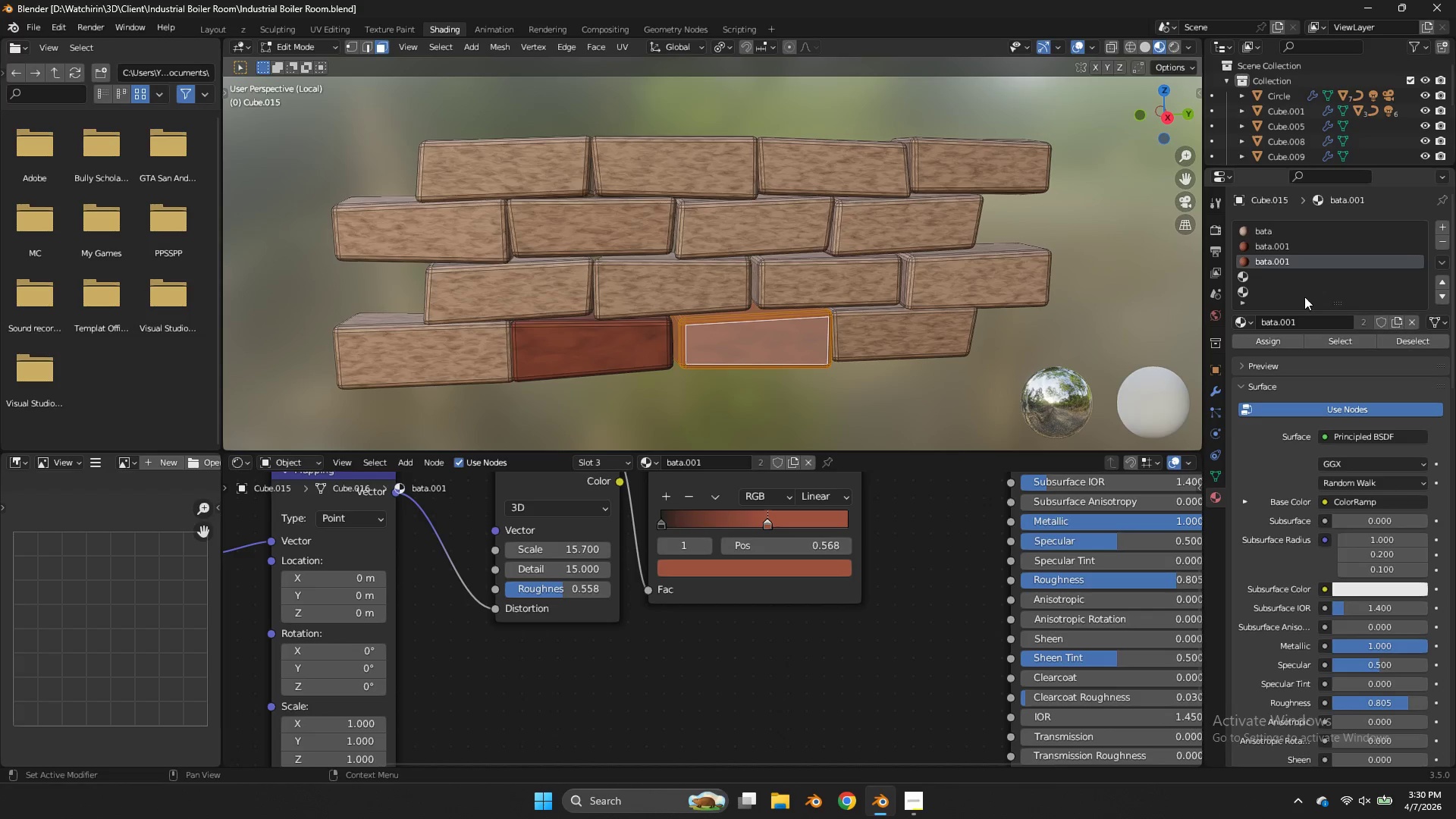 
key(Control+ControlLeft)
 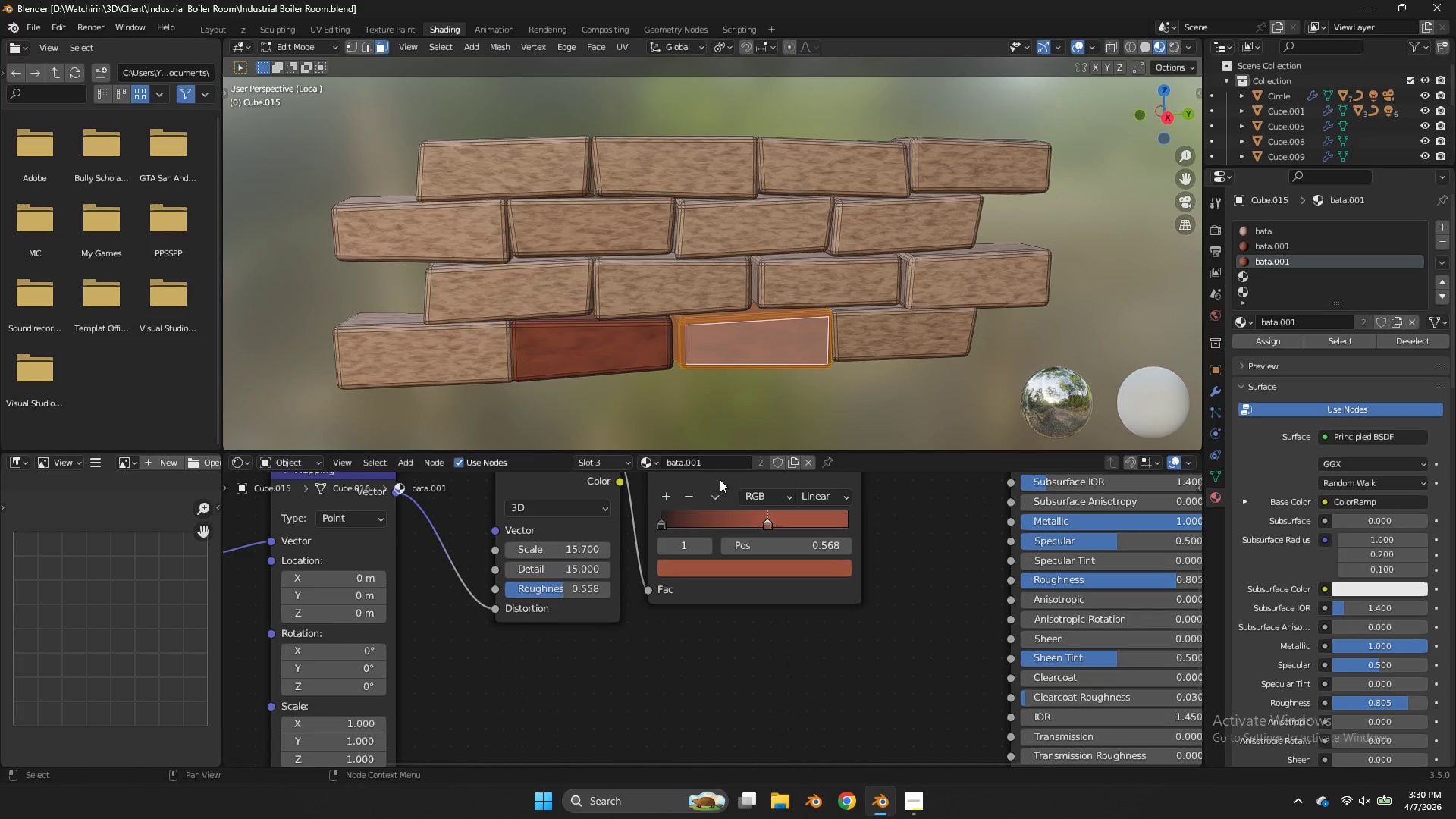 
left_click([720, 479])
 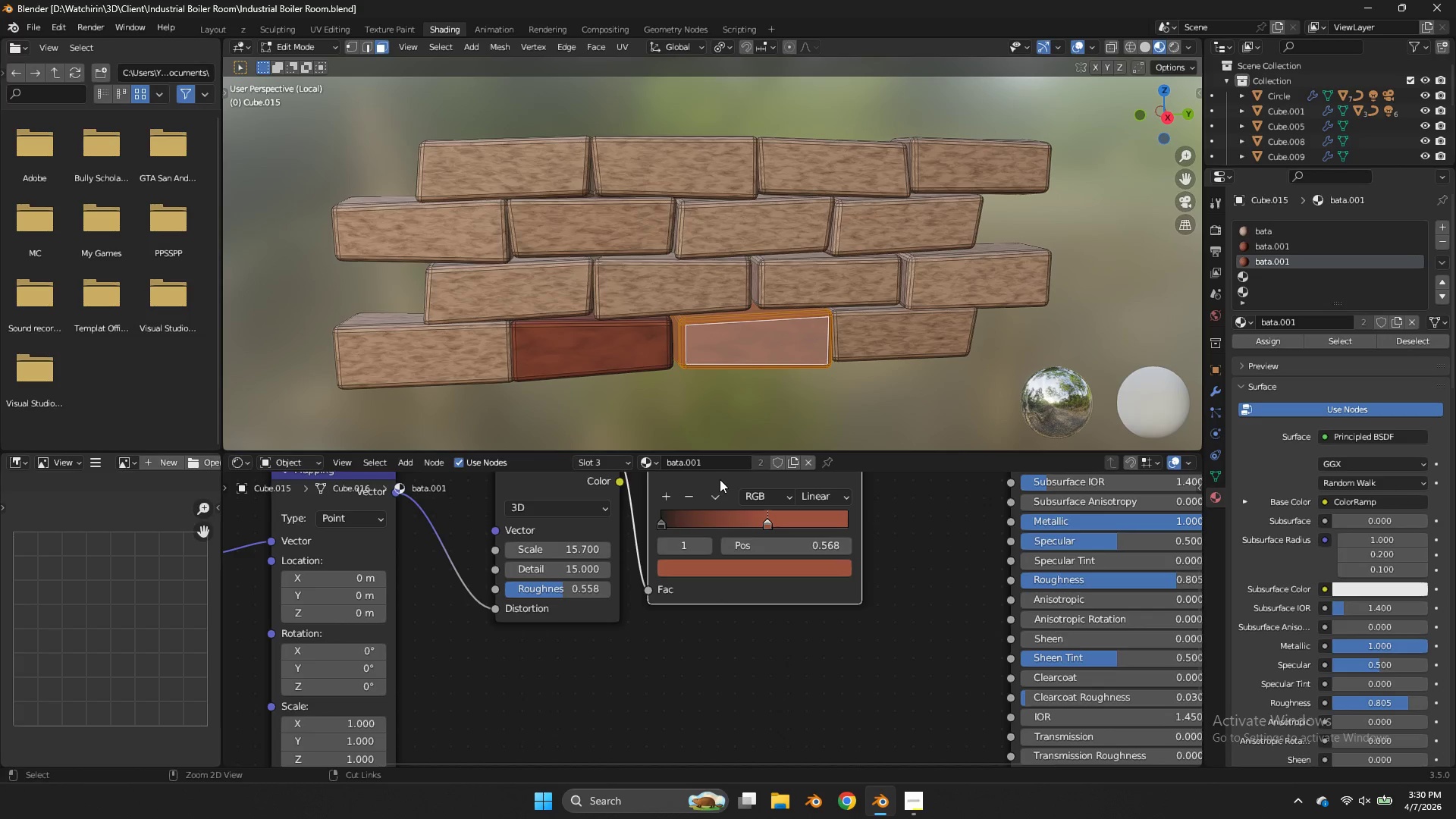 
key(Control+Z)
 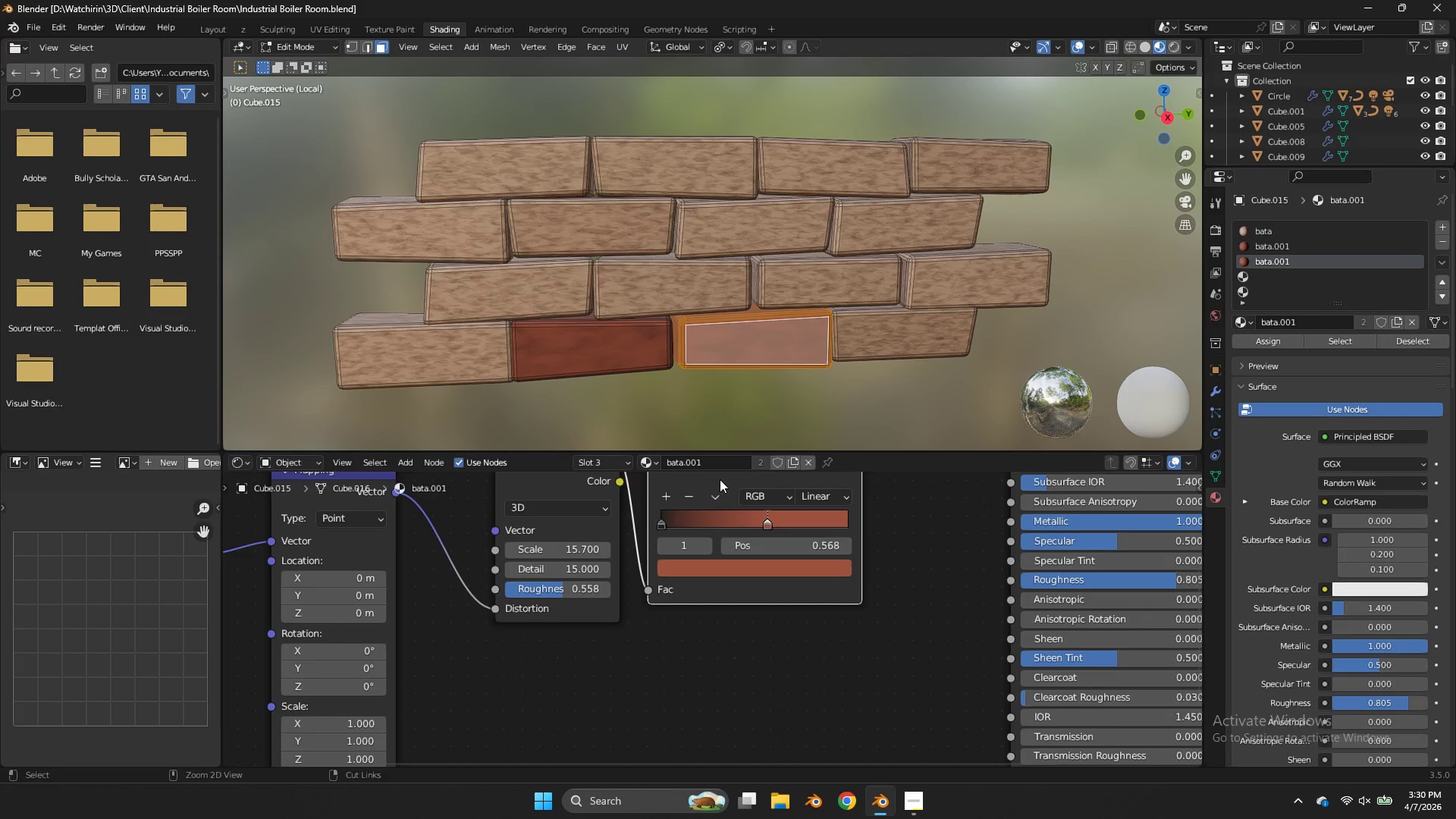 
key(Control+Z)
 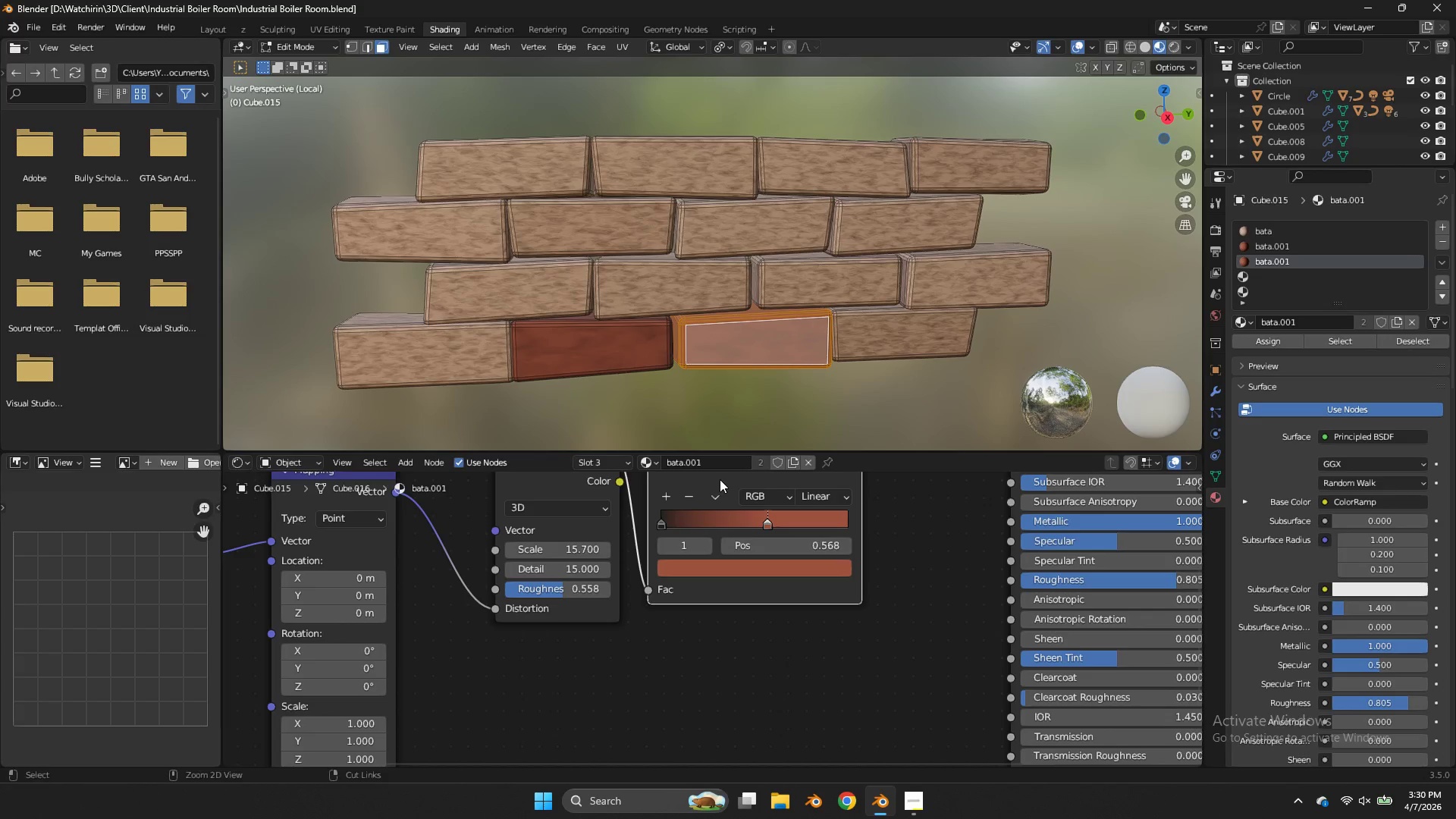 
key(Control+Z)
 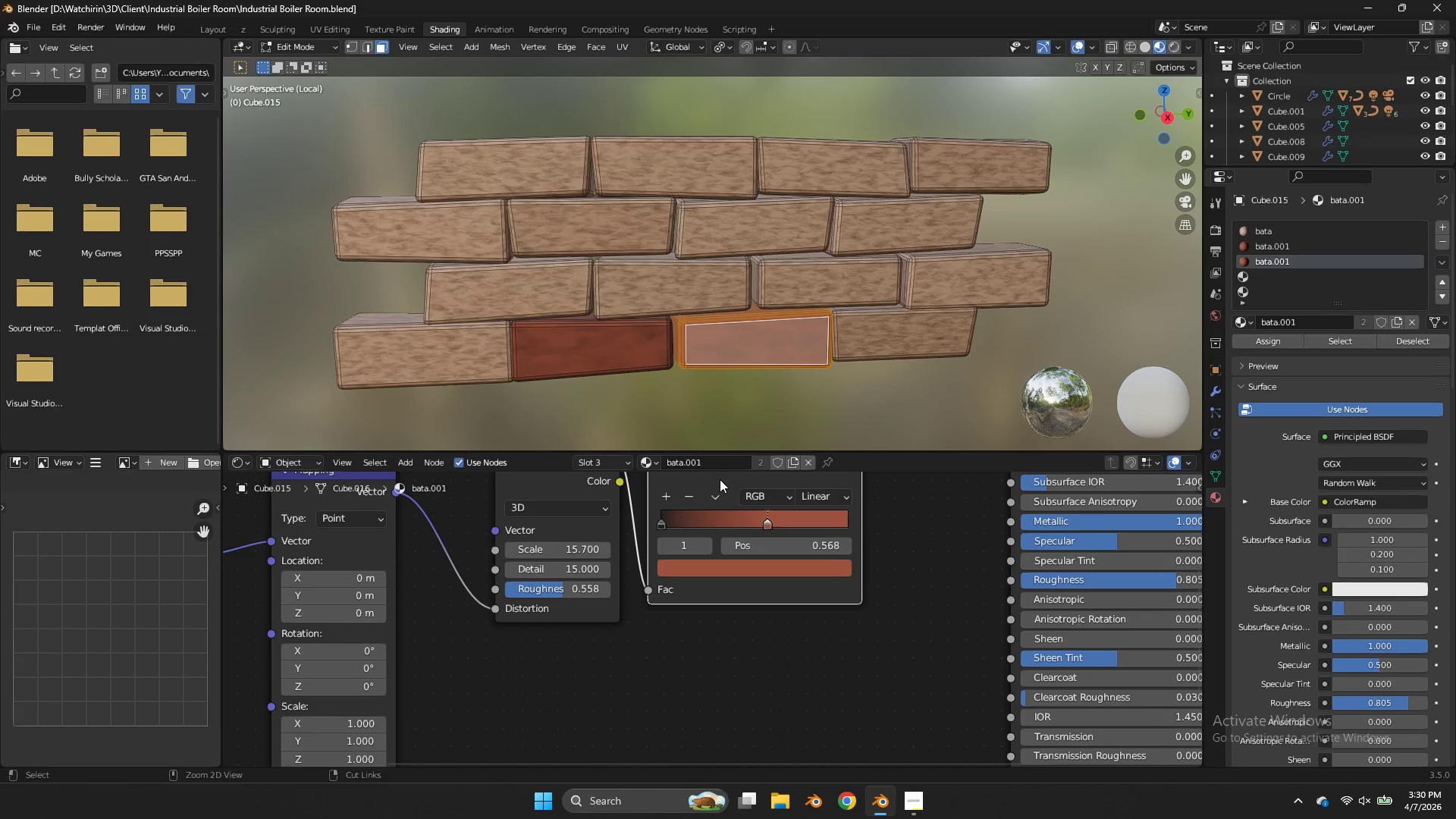 
key(Control+Z)
 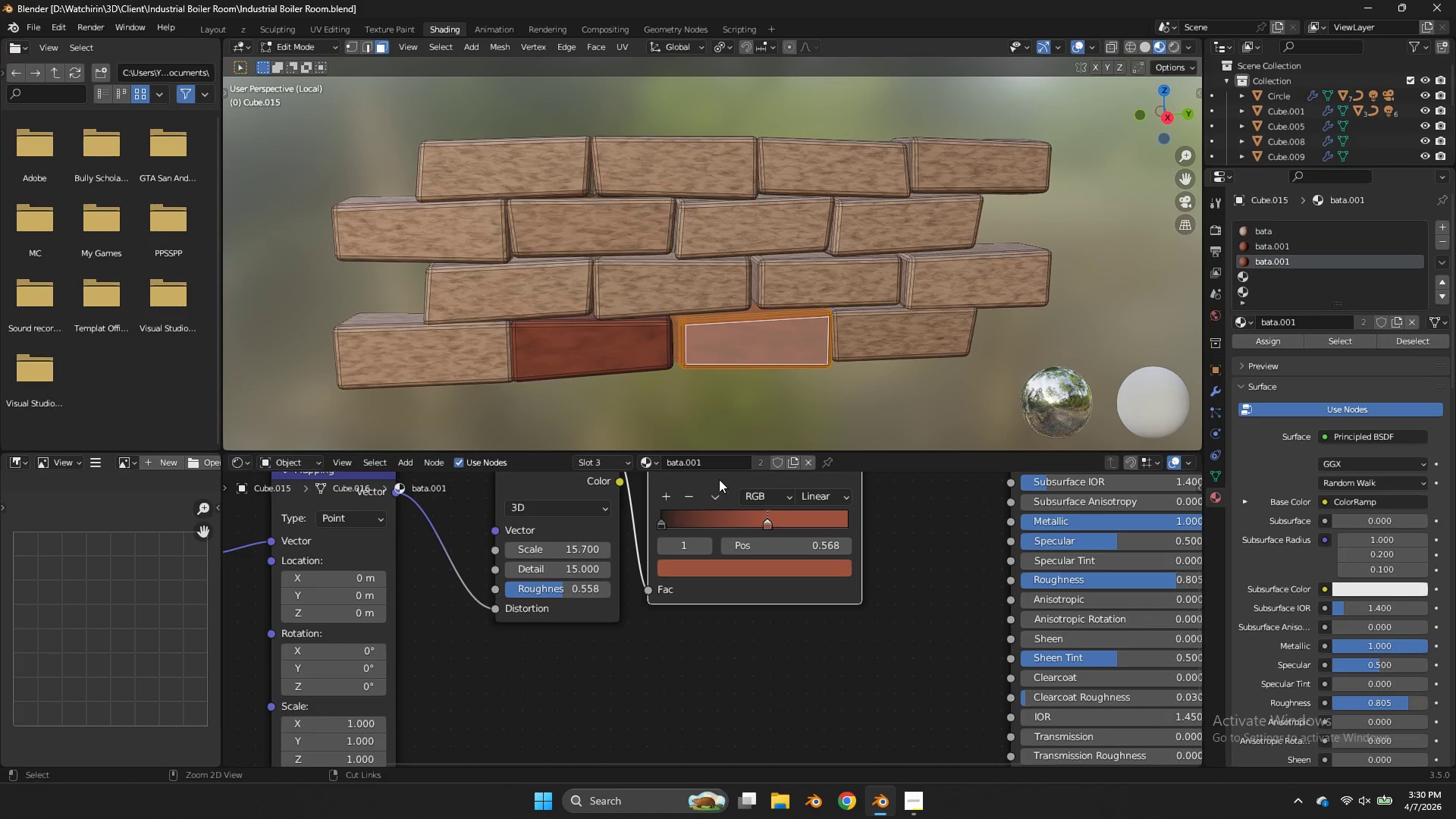 
key(Control+Z)
 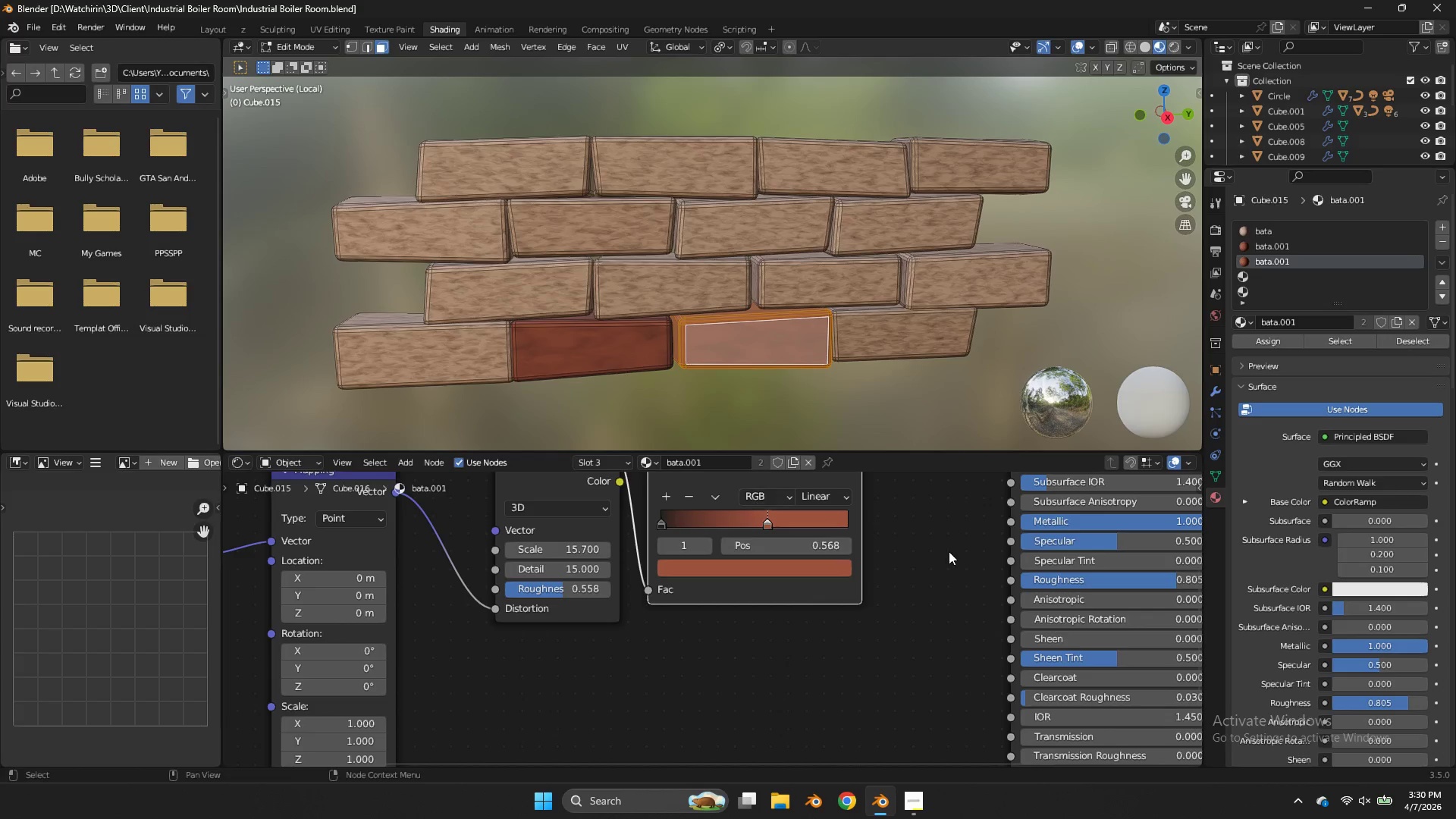 
left_click([949, 551])
 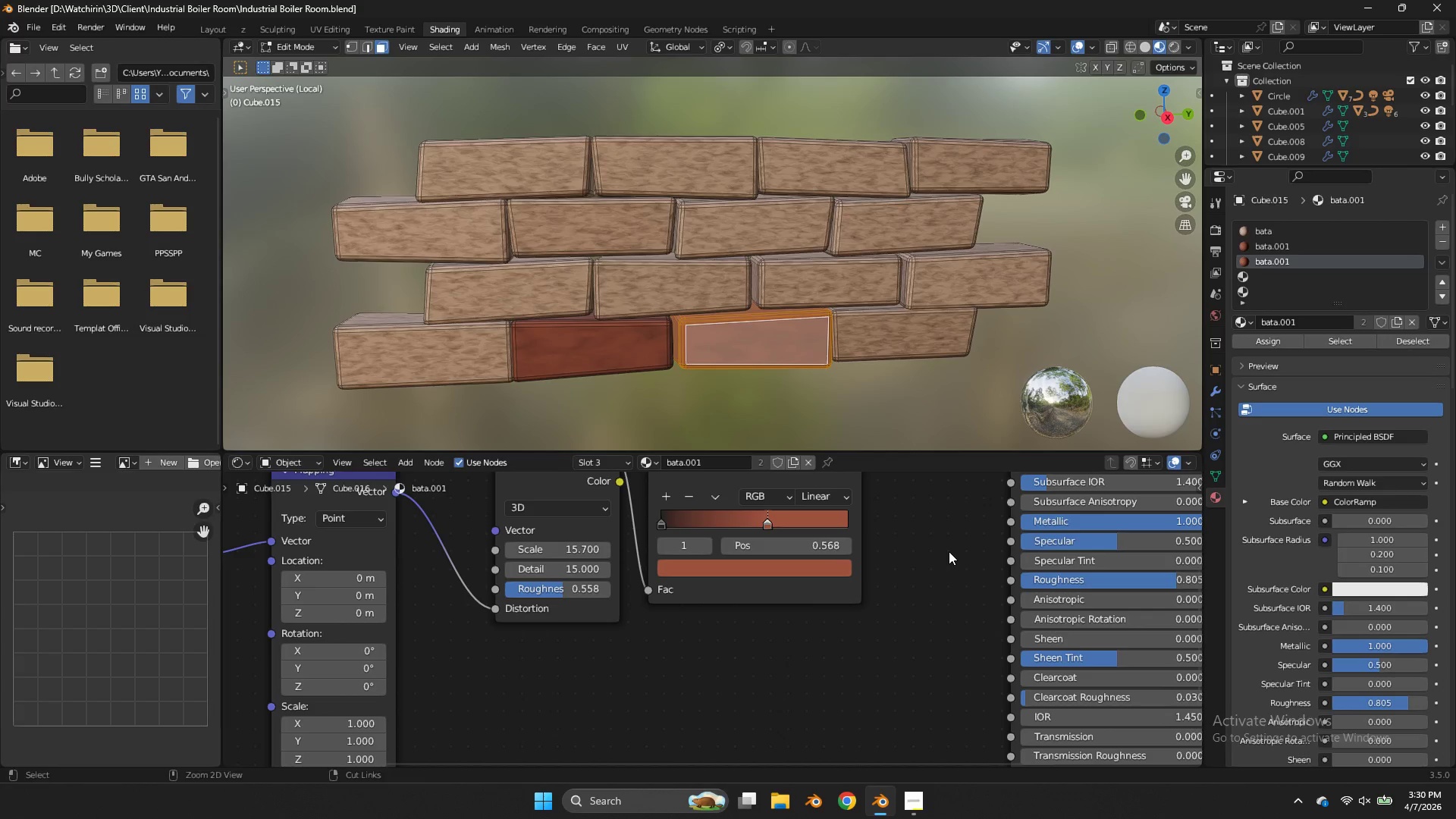 
key(Control+Z)
 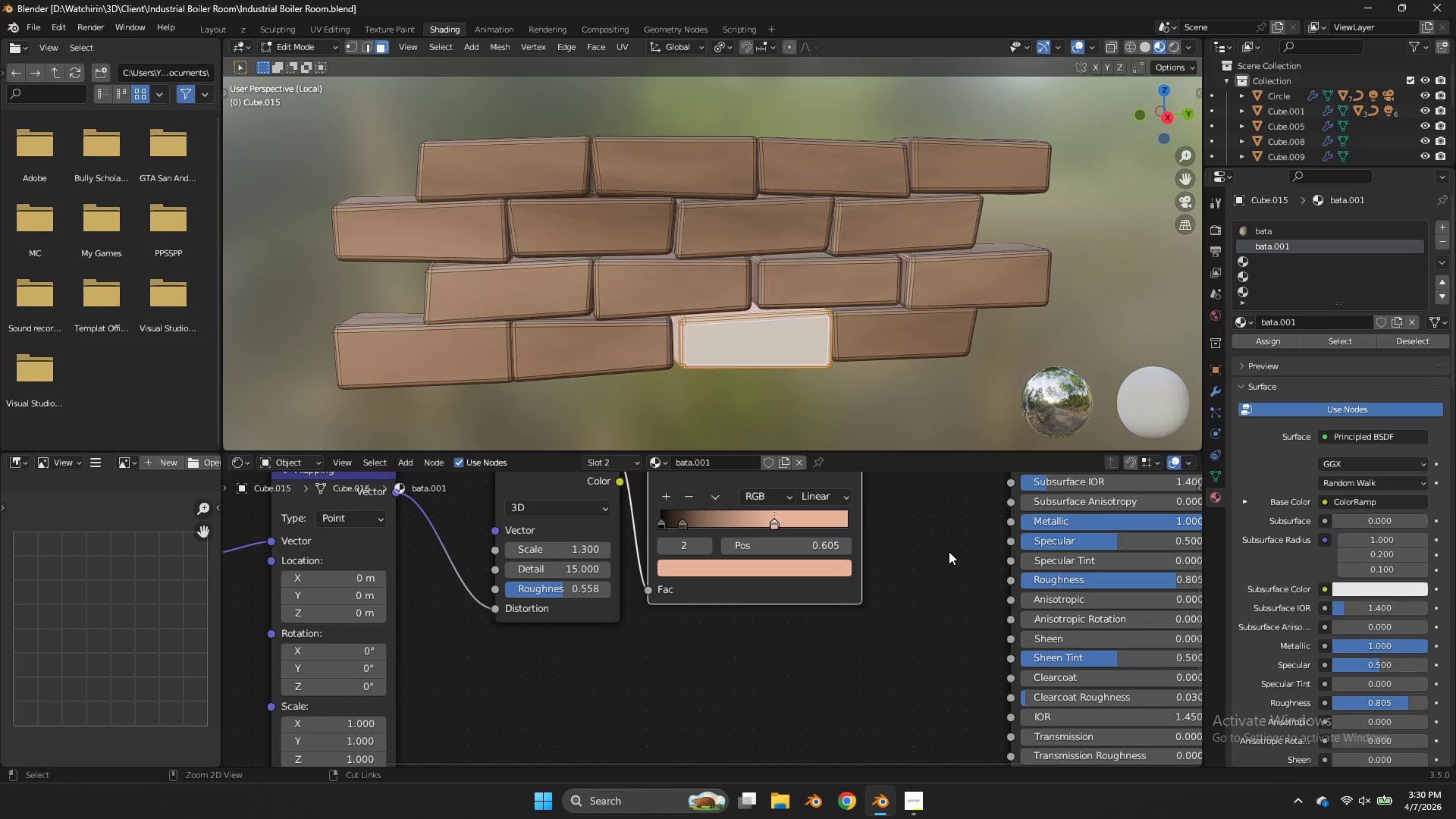 
key(Control+Z)
 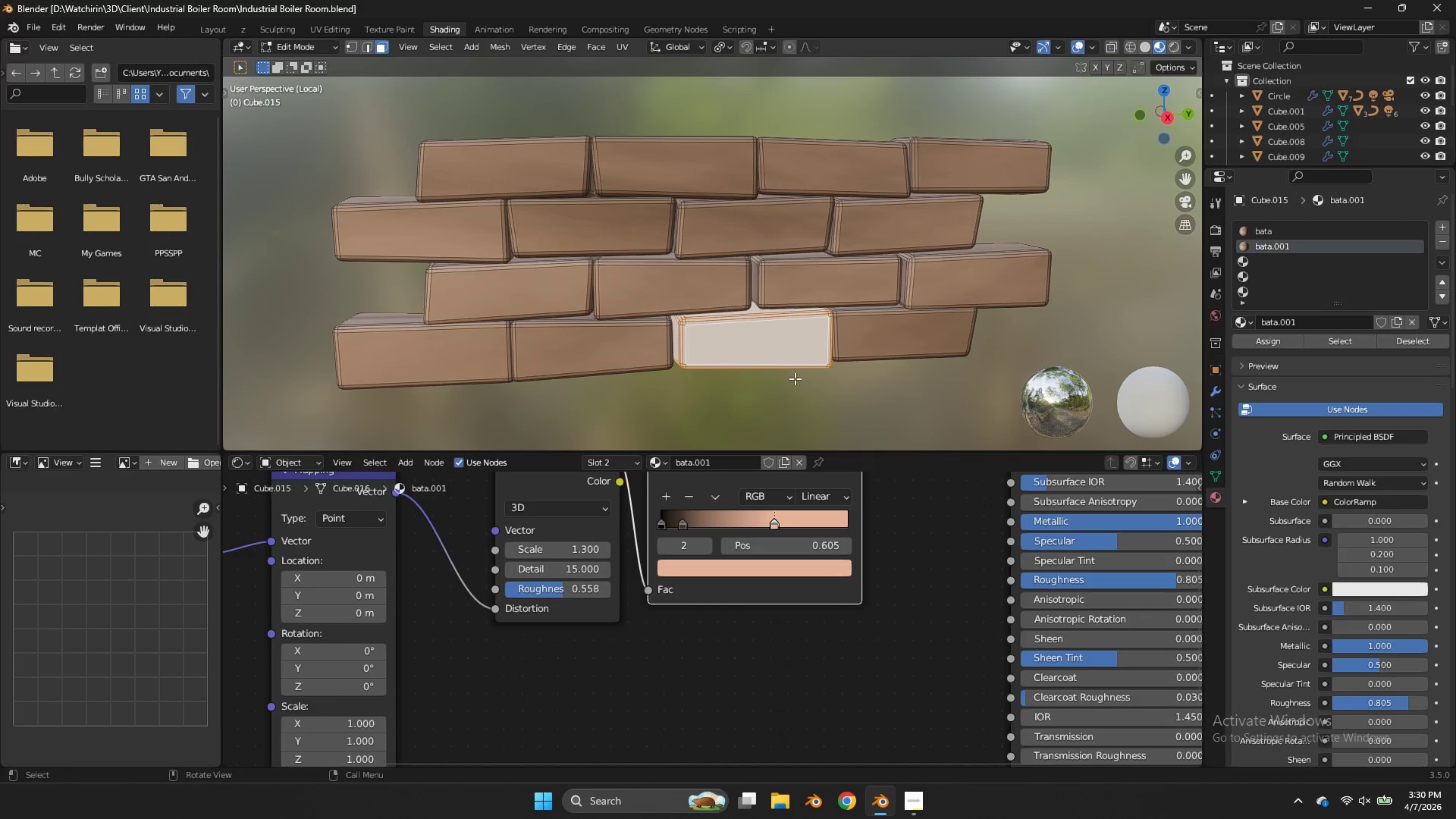 
left_click([661, 344])
 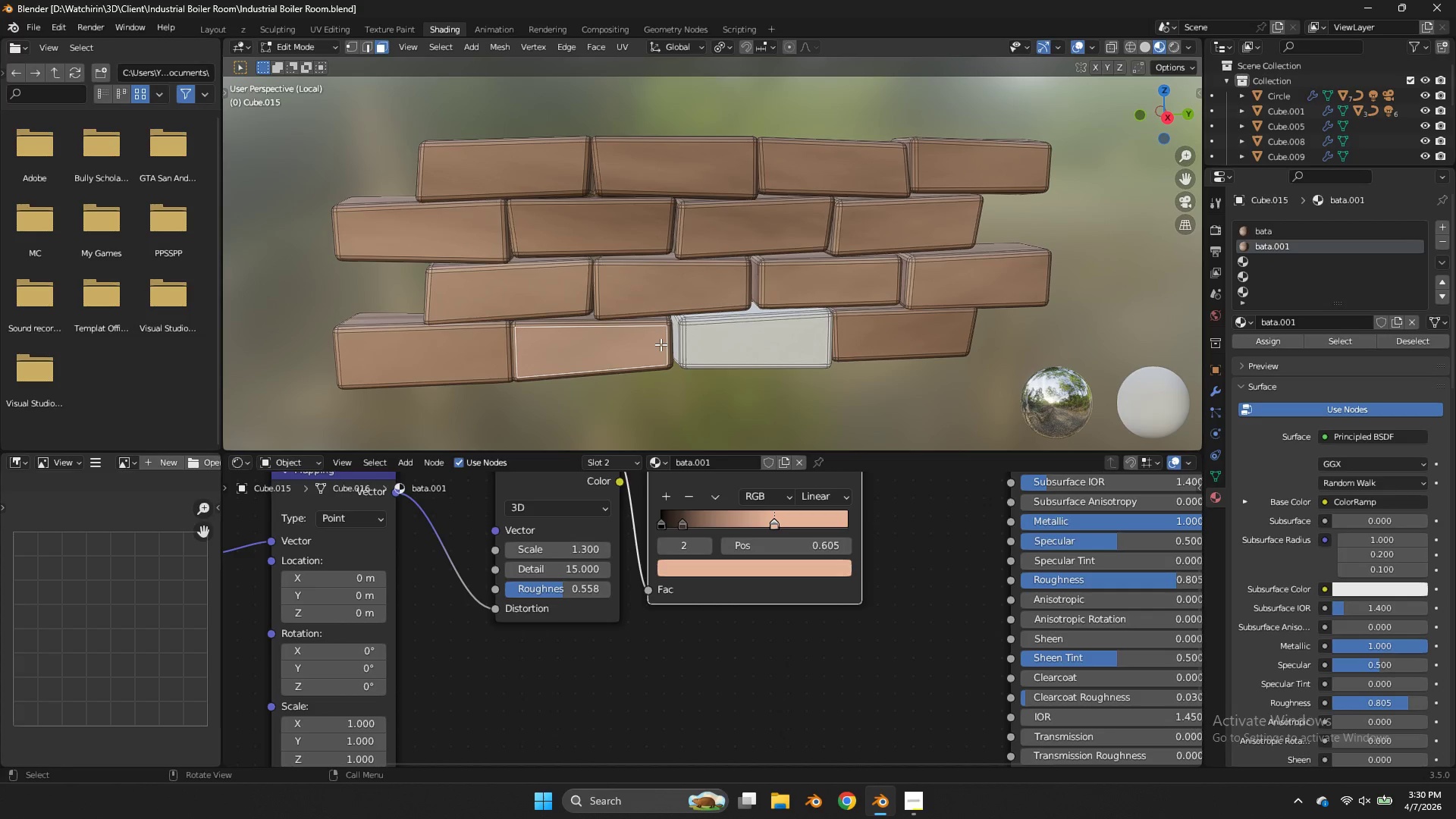 
wait(6.11)
 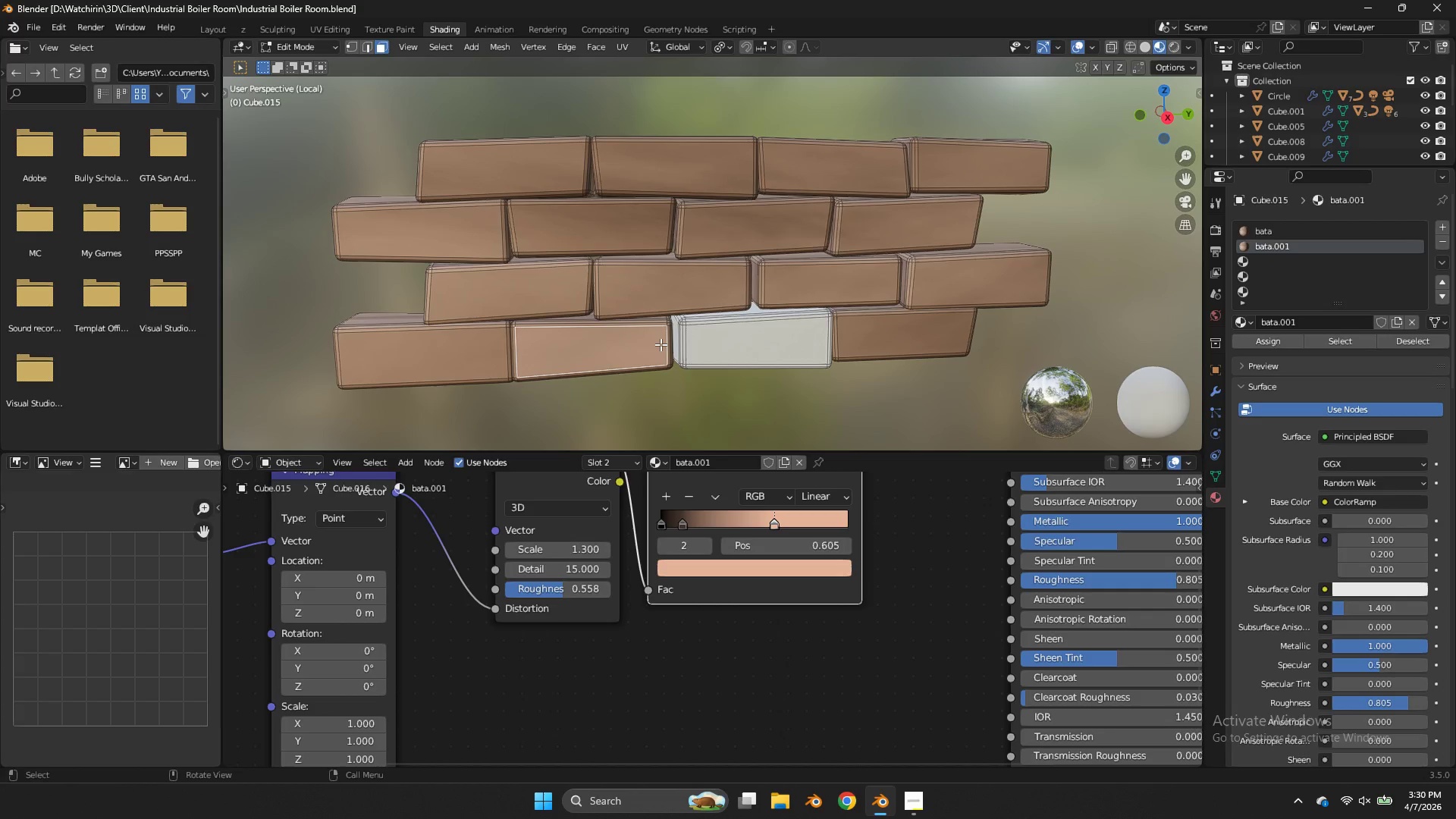 
key(Control+ControlLeft)
 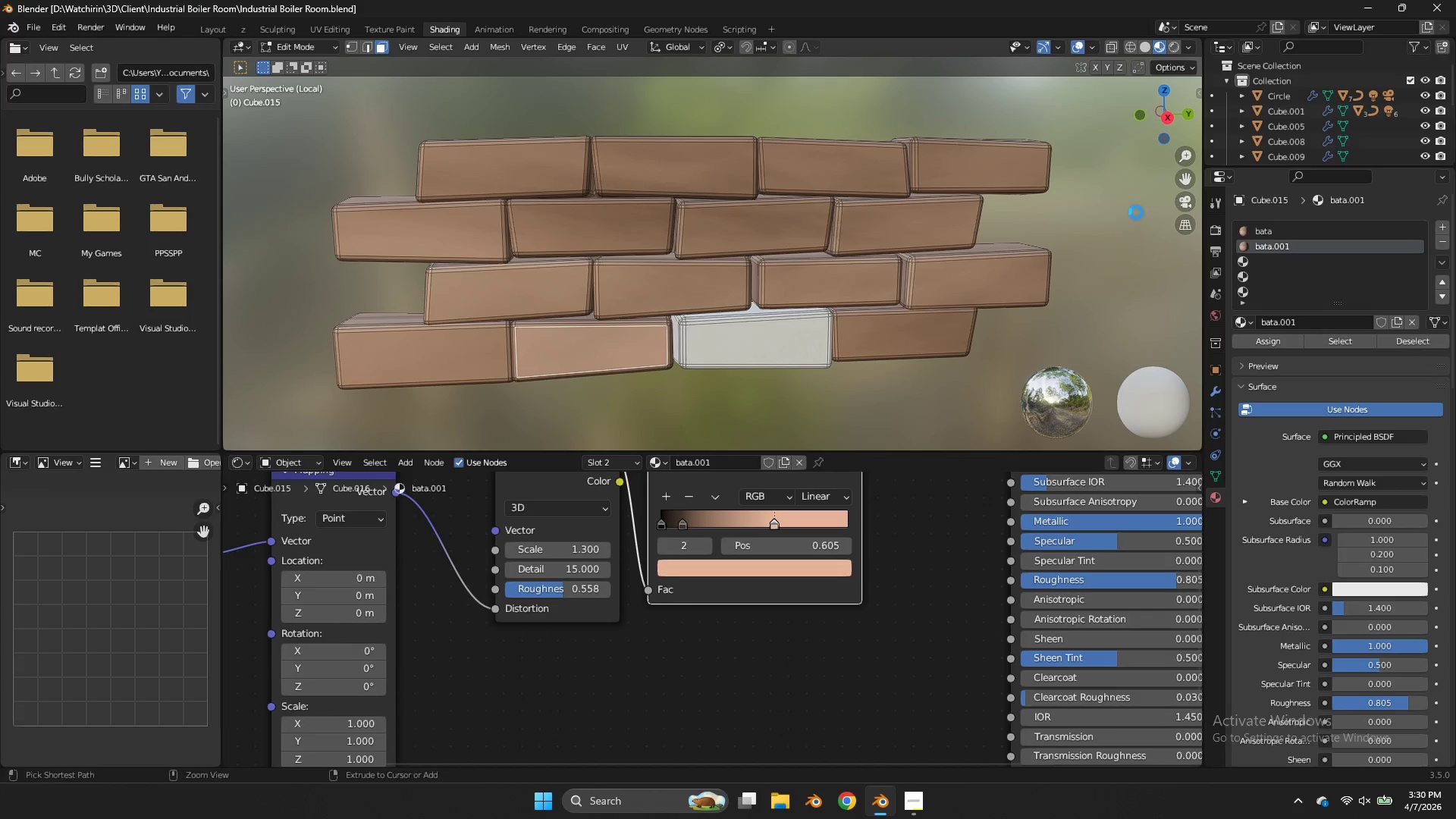 
key(Control+S)
 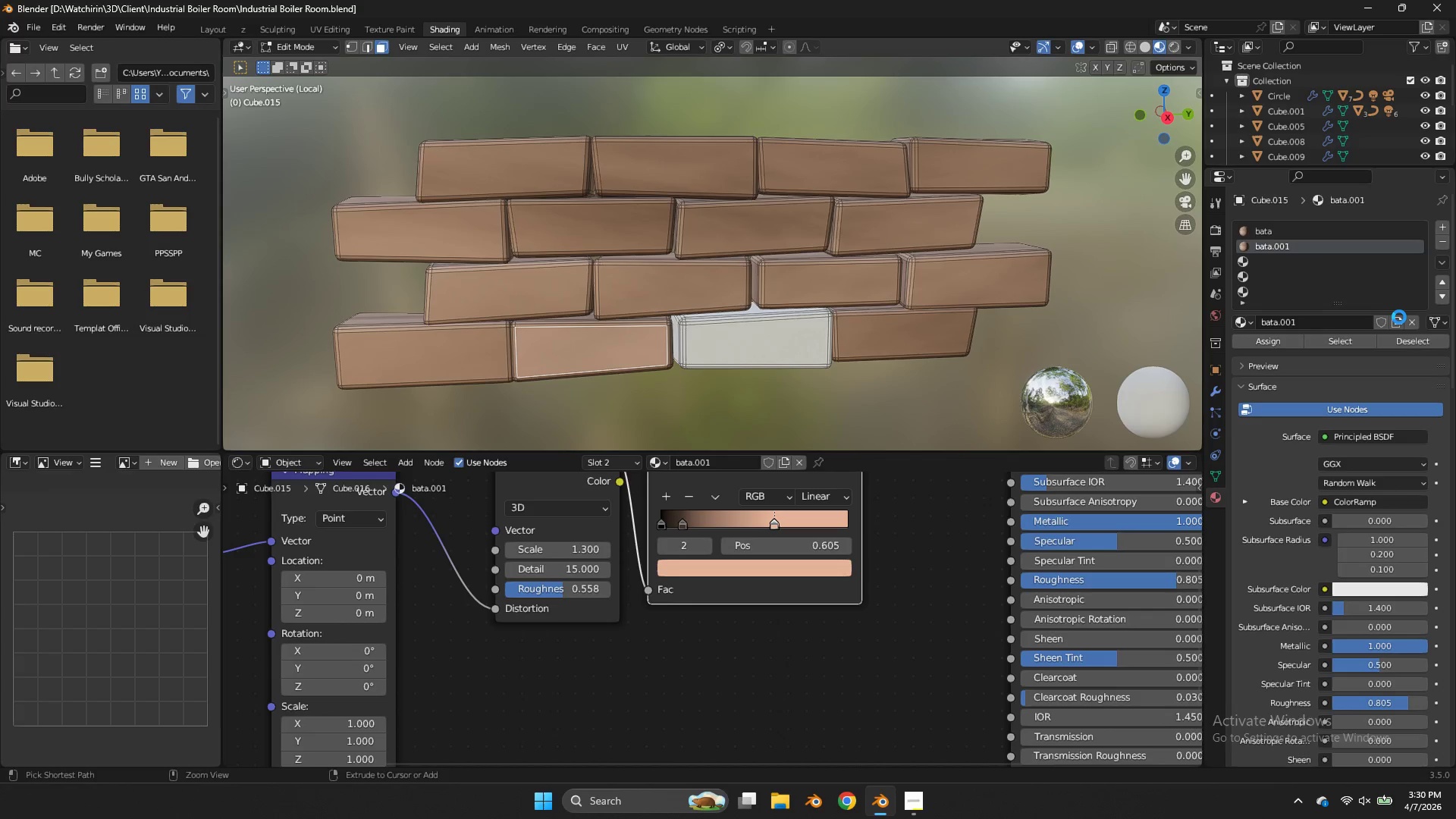 
key(Alt+AltLeft)
 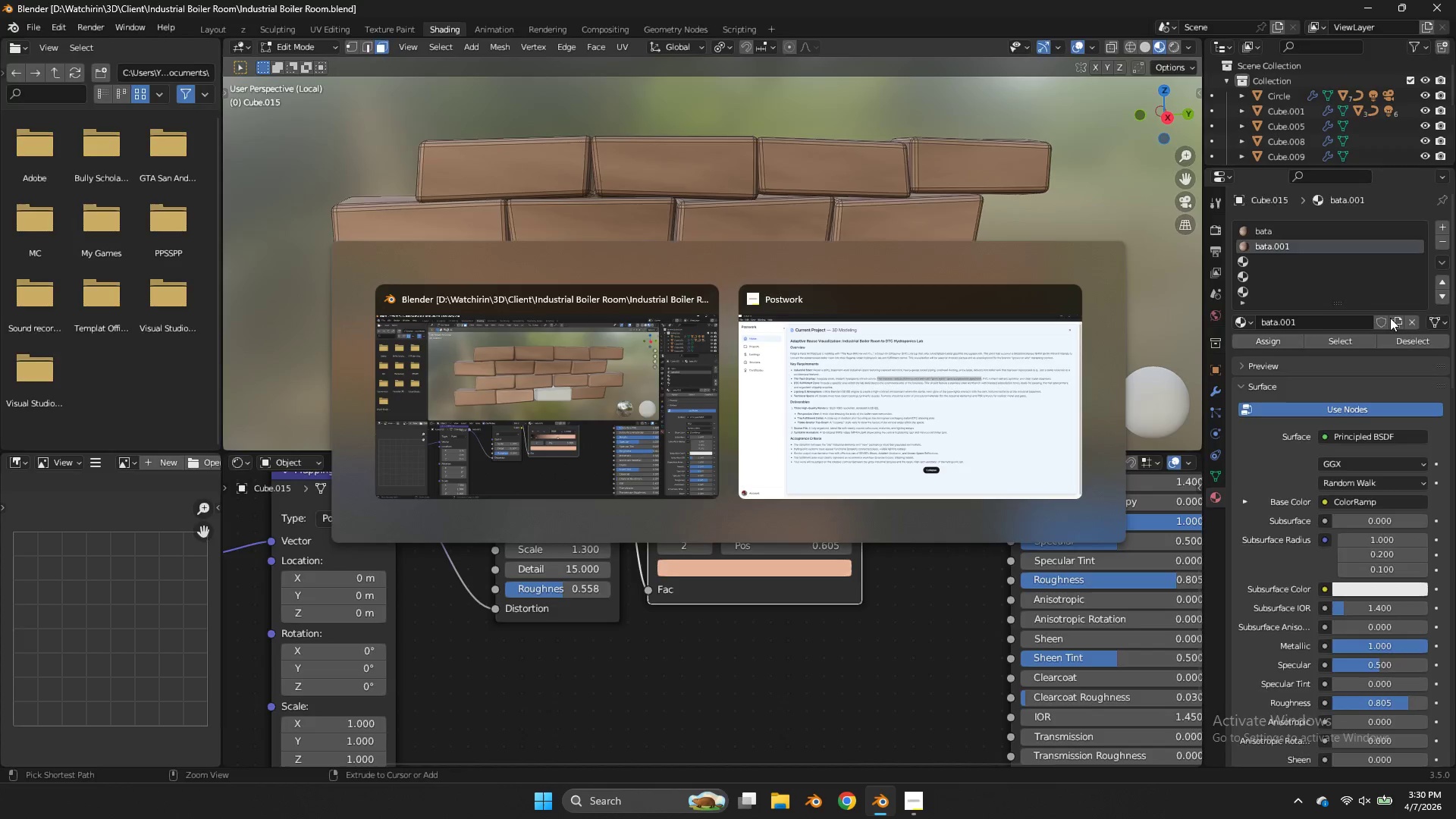 
key(Alt+Tab)